 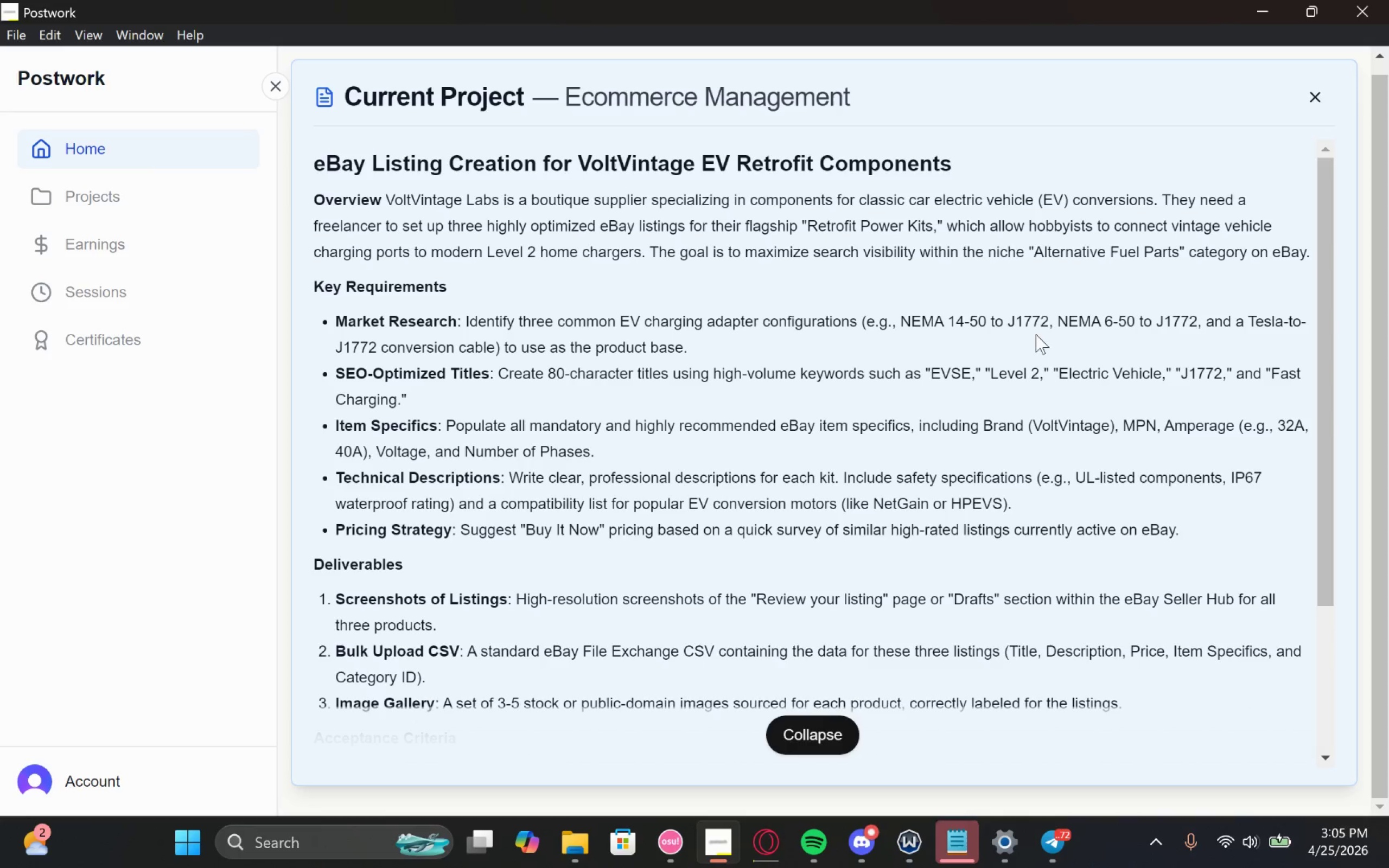 
left_click([1283, 0])
 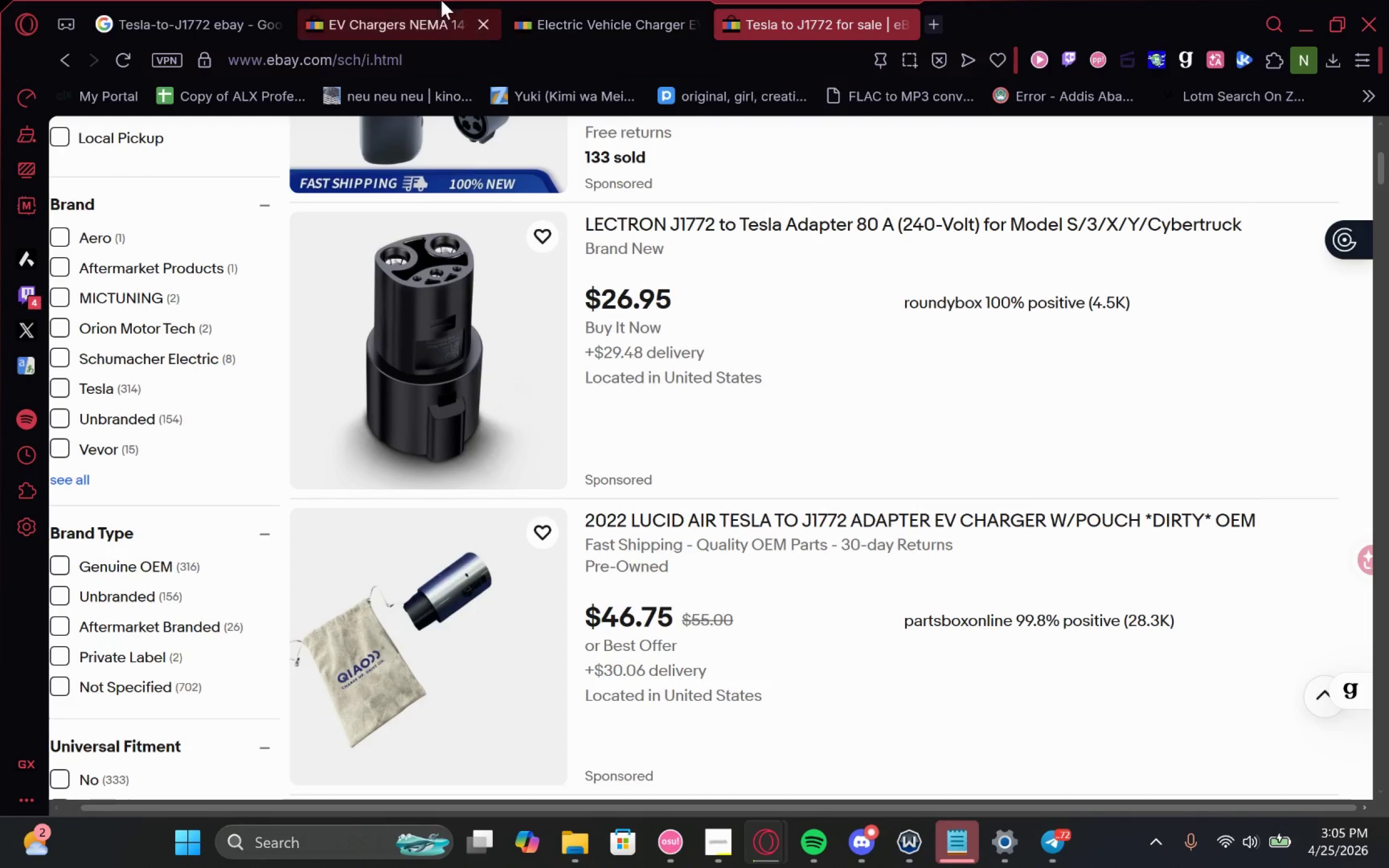 
left_click([440, 3])
 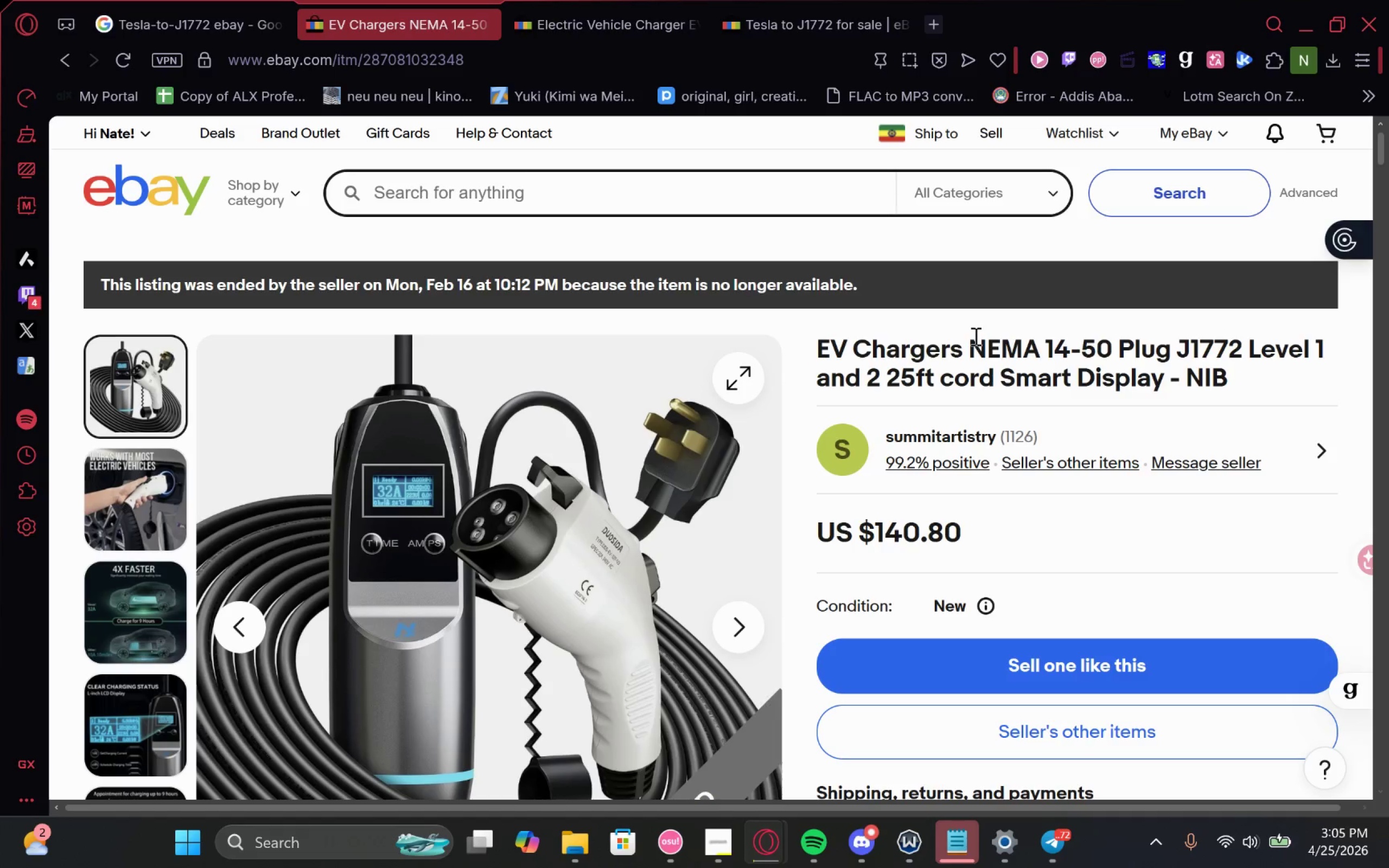 
left_click_drag(start_coordinate=[972, 336], to_coordinate=[1312, 341])
 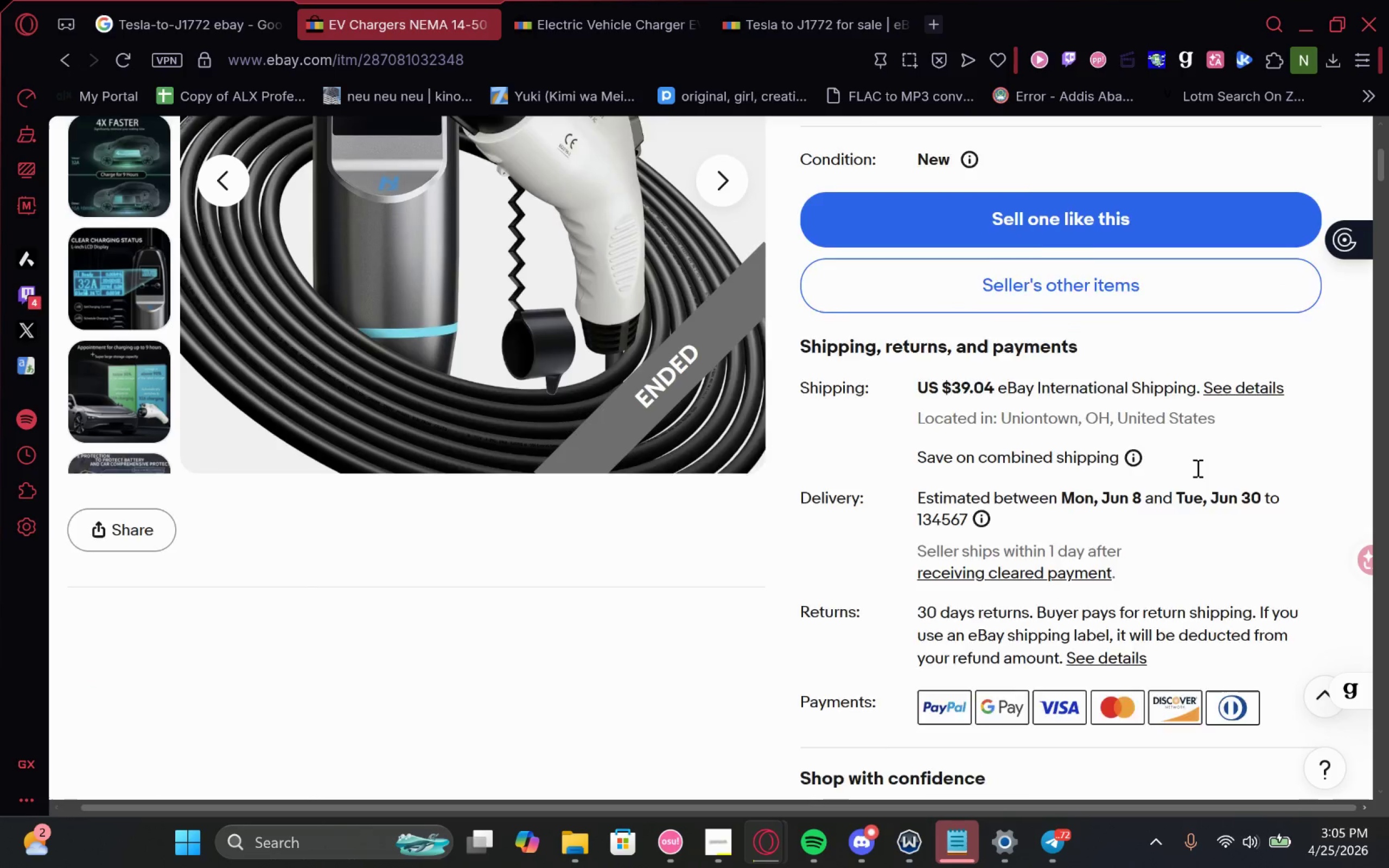 
key(Control+ControlLeft)
 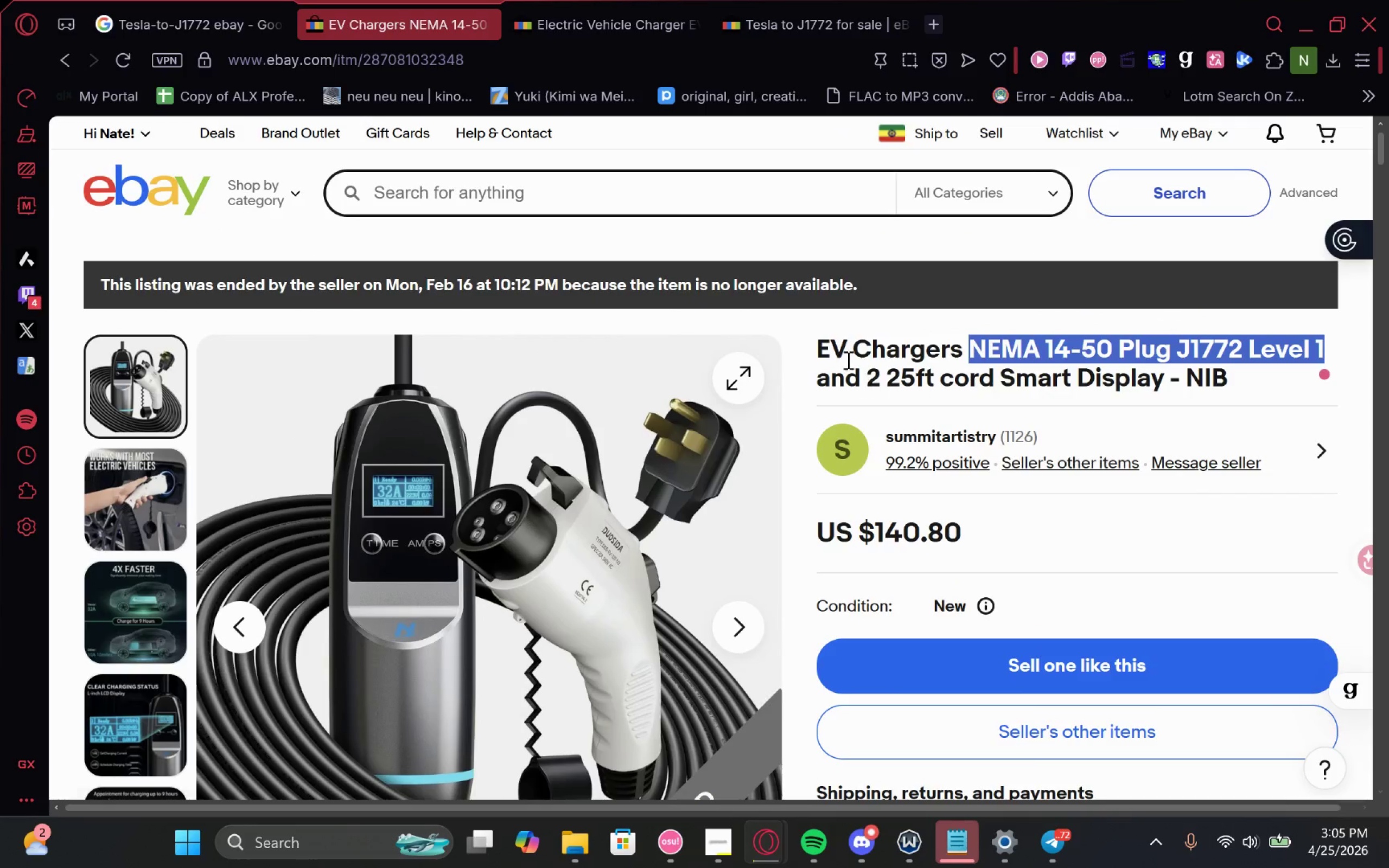 
key(Control+C)
 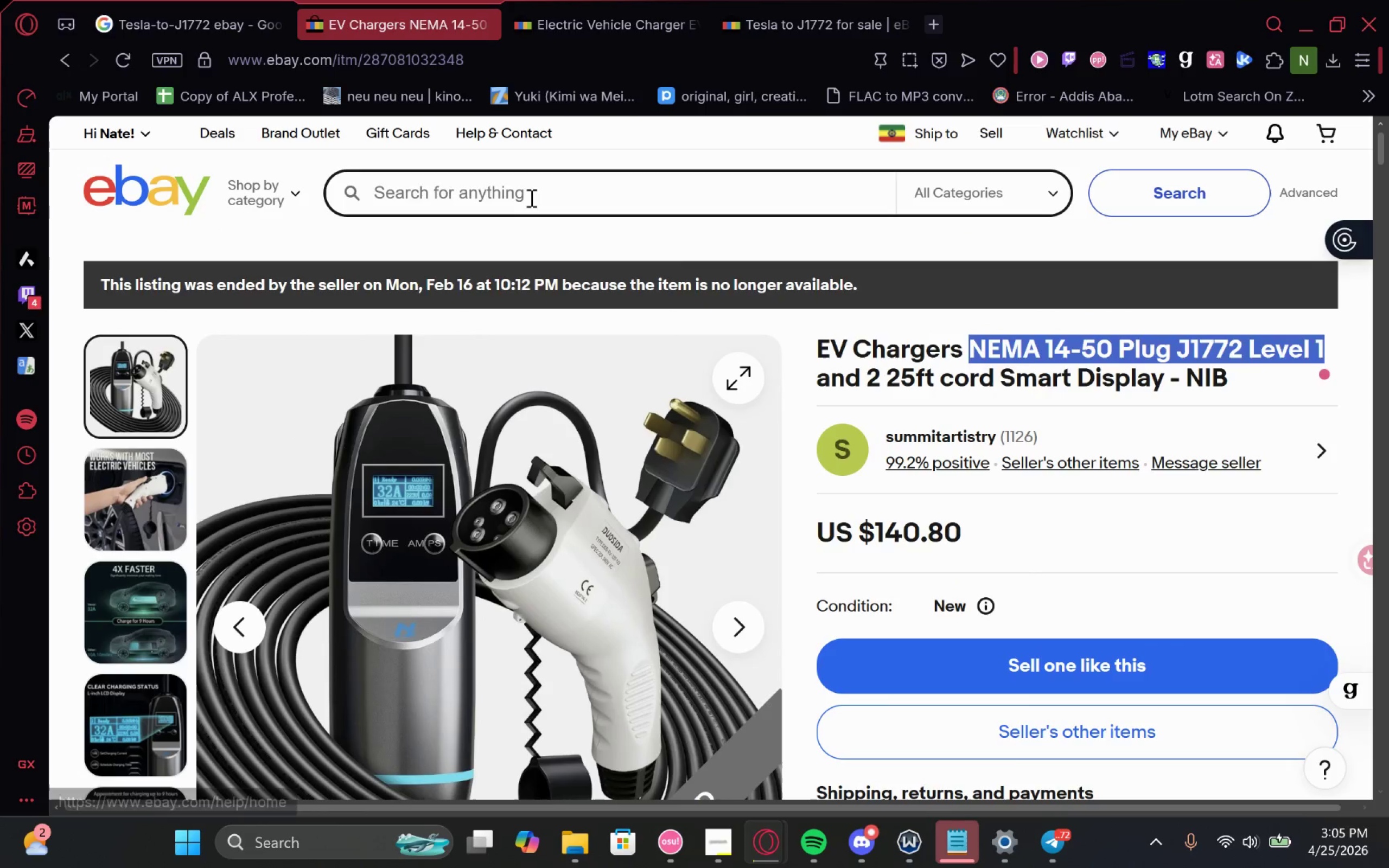 
left_click([539, 209])
 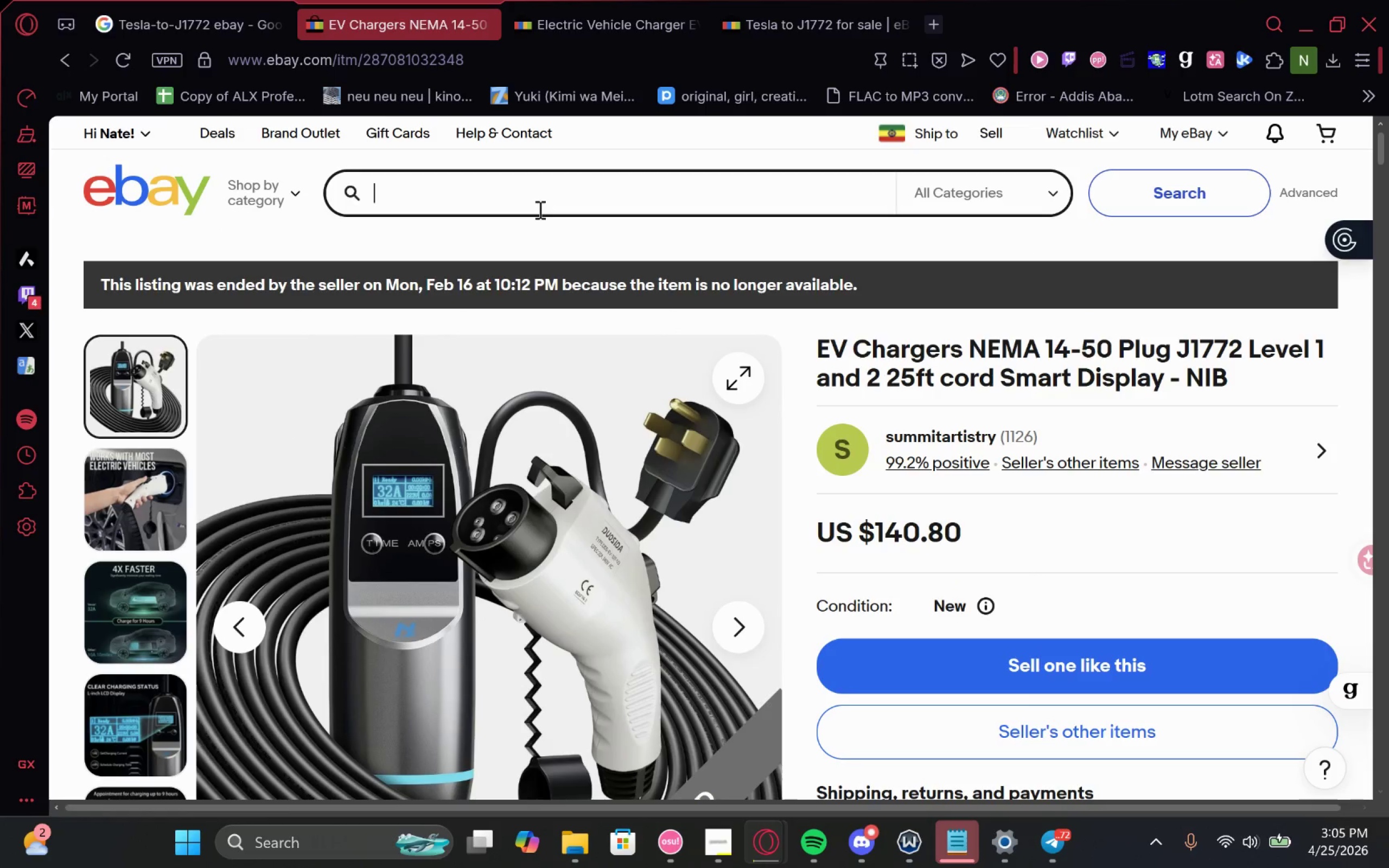 
key(Control+V)
 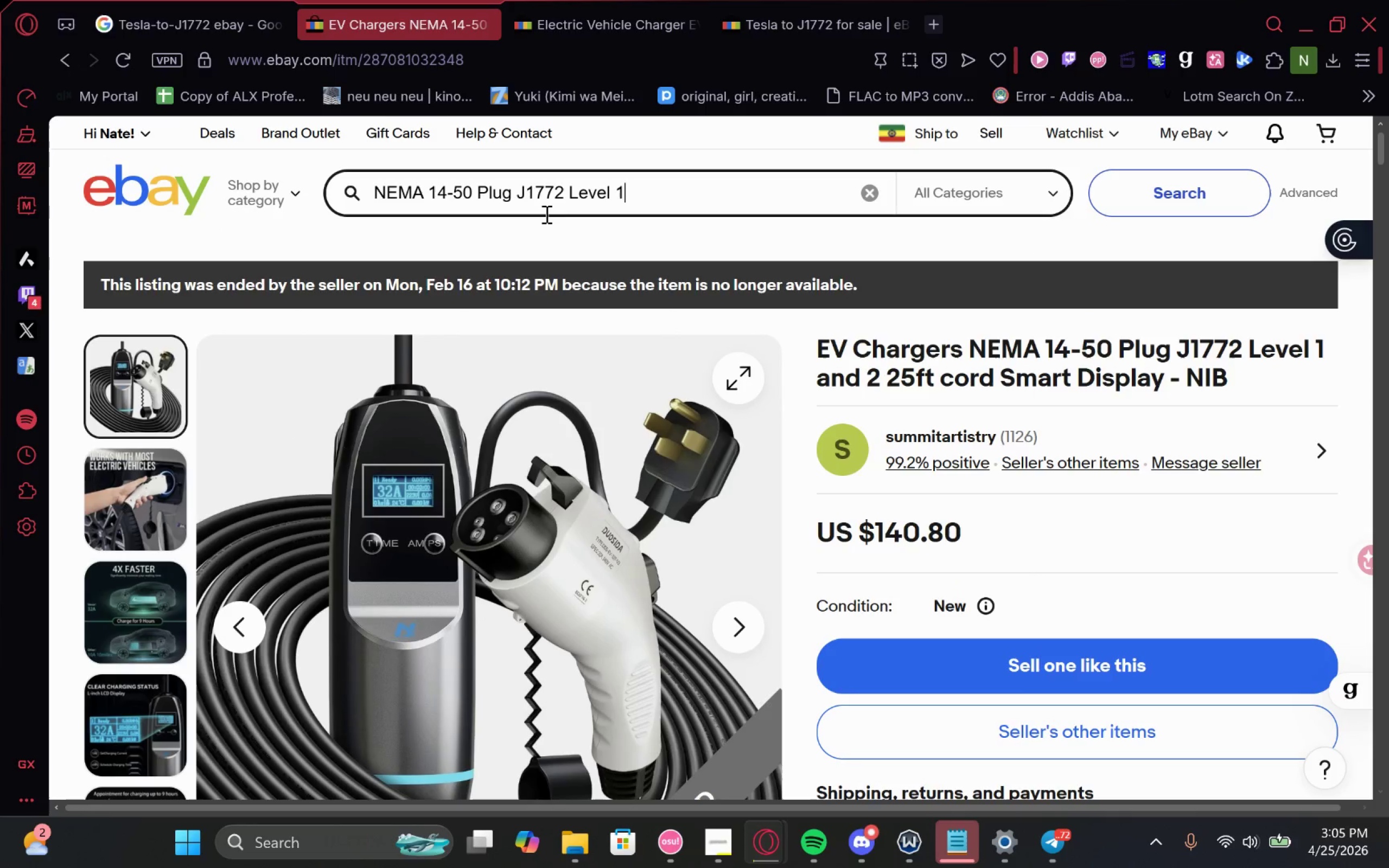 
key(Backspace)
 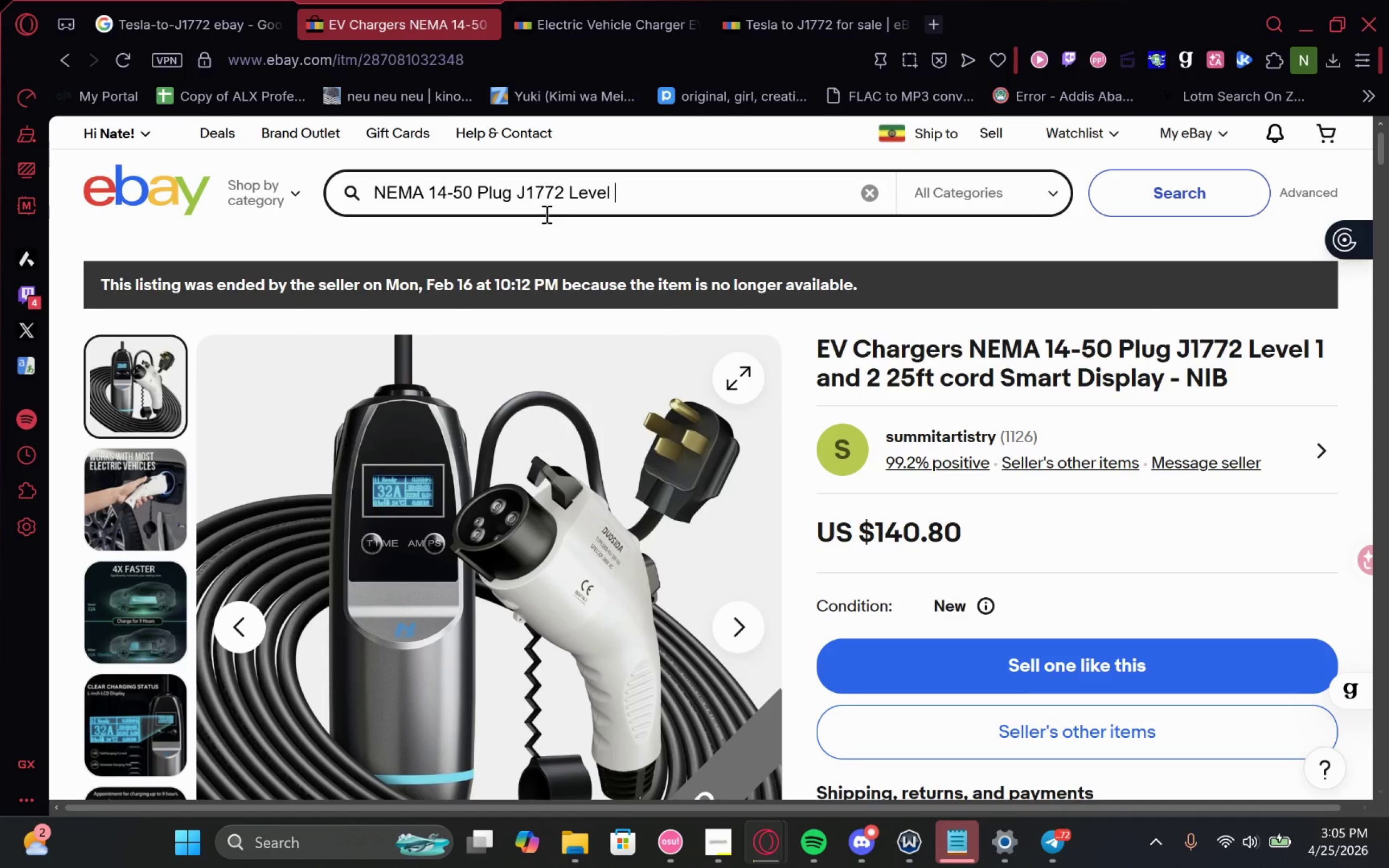 
key(2)
 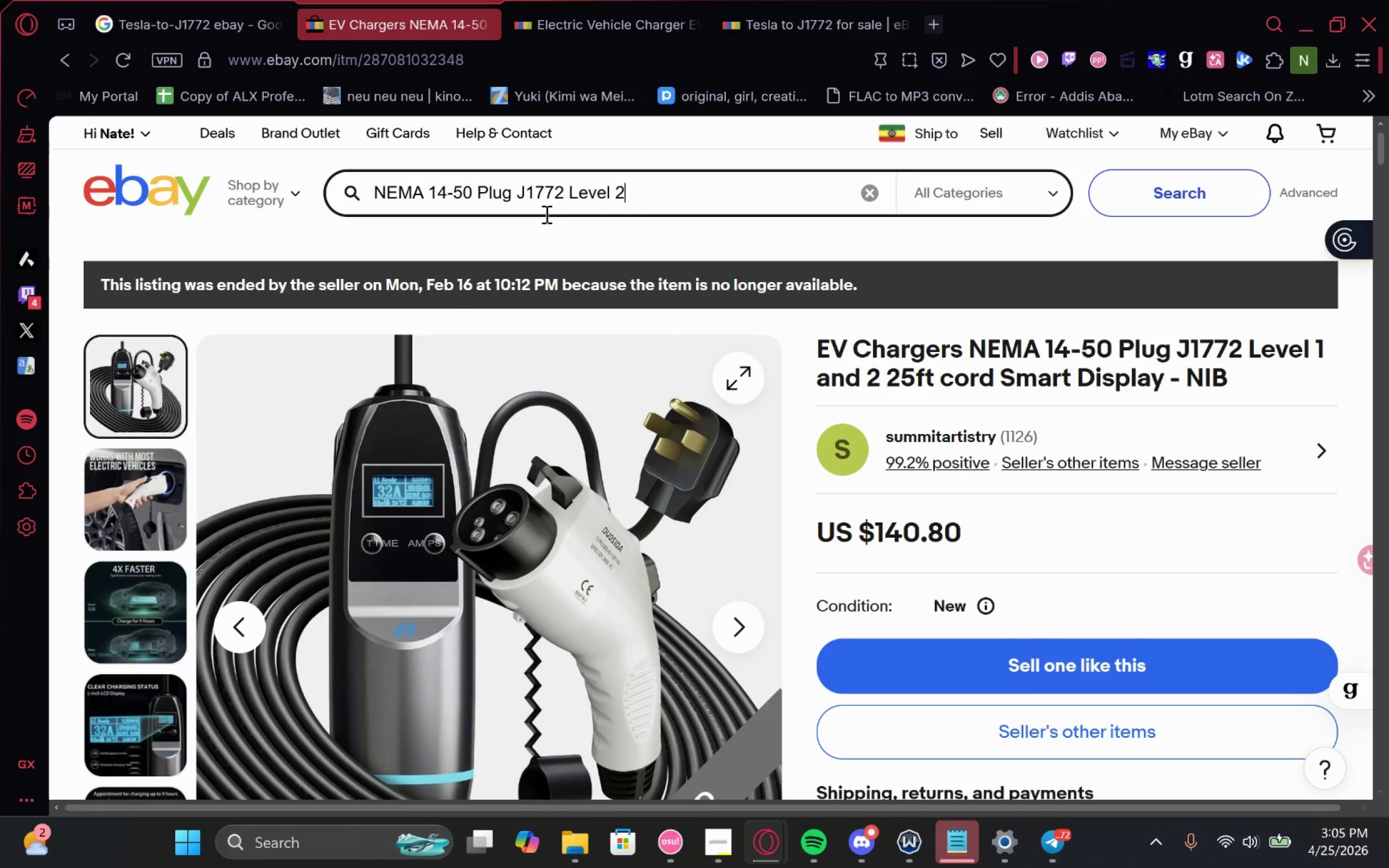 
key(Enter)
 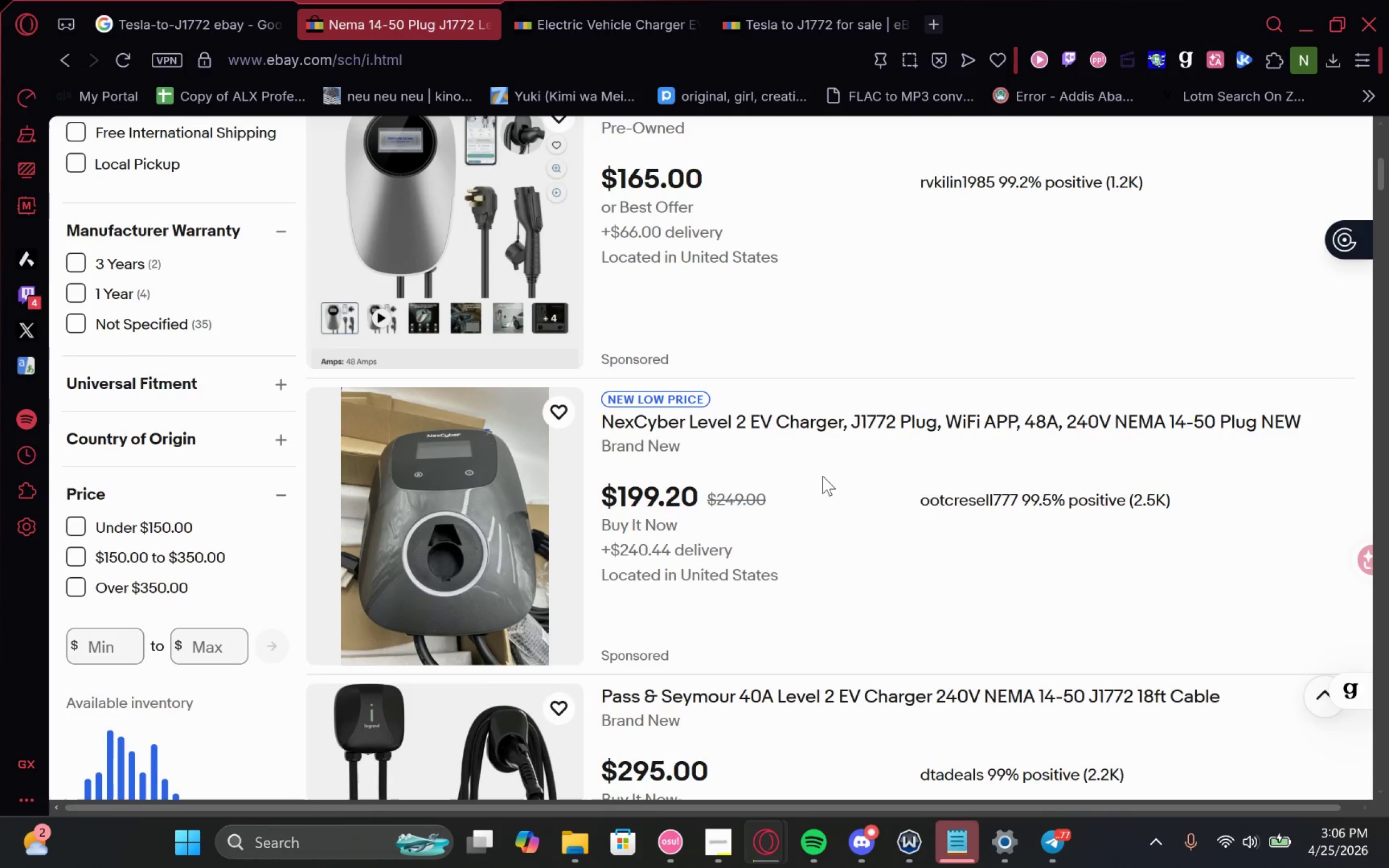 
wait(43.09)
 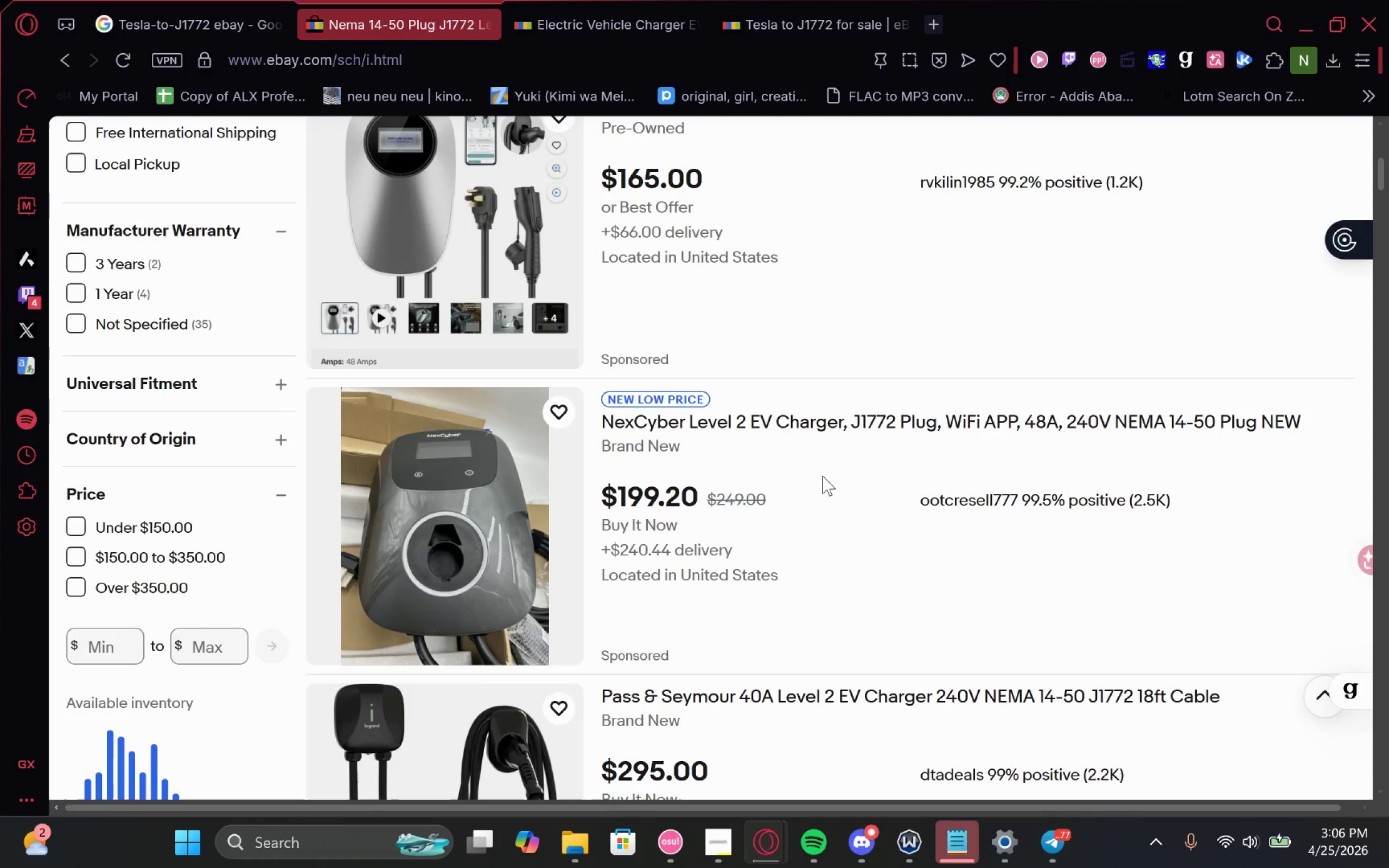 
left_click([875, 318])
 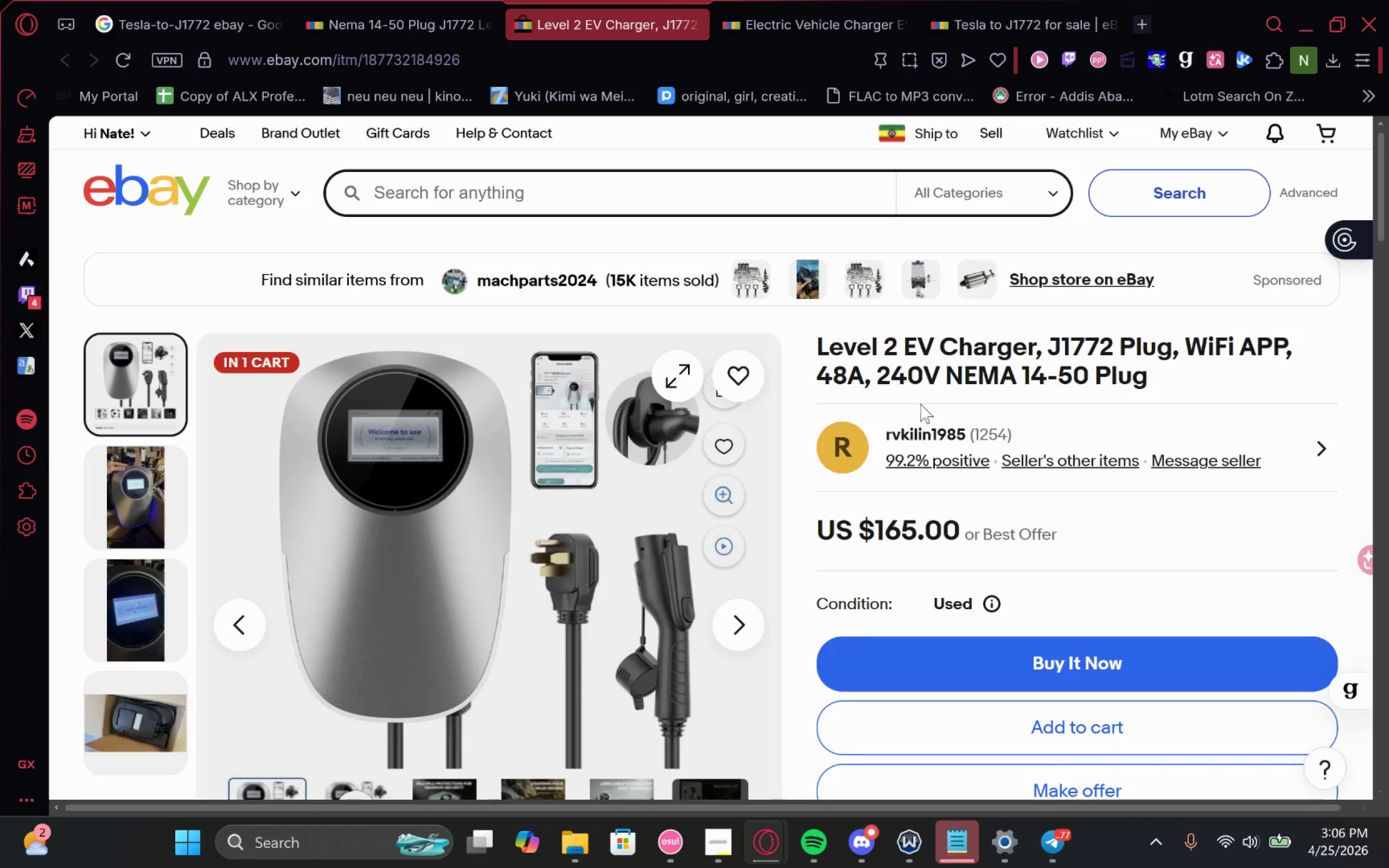 
wait(6.34)
 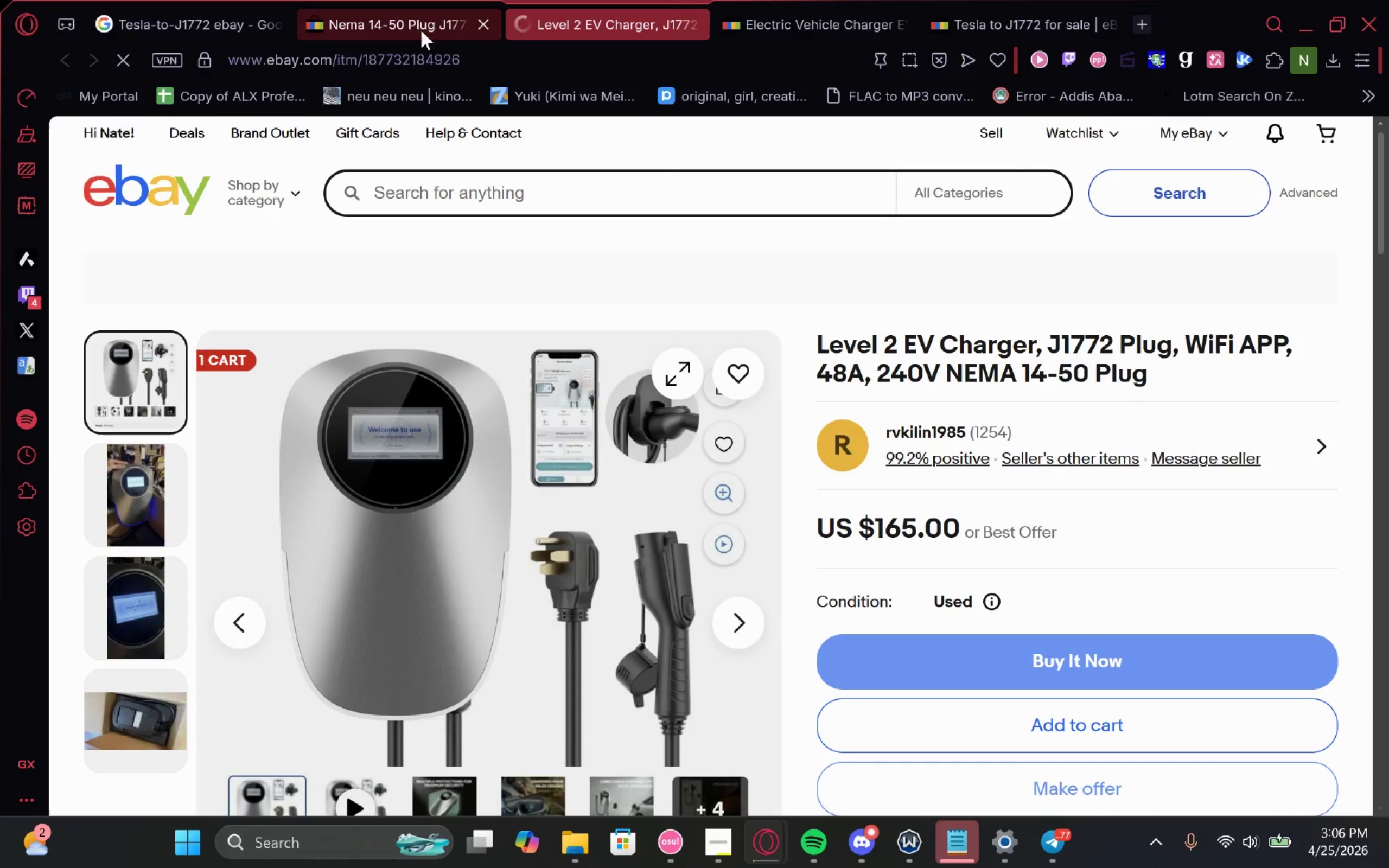 
left_click([768, 0])
 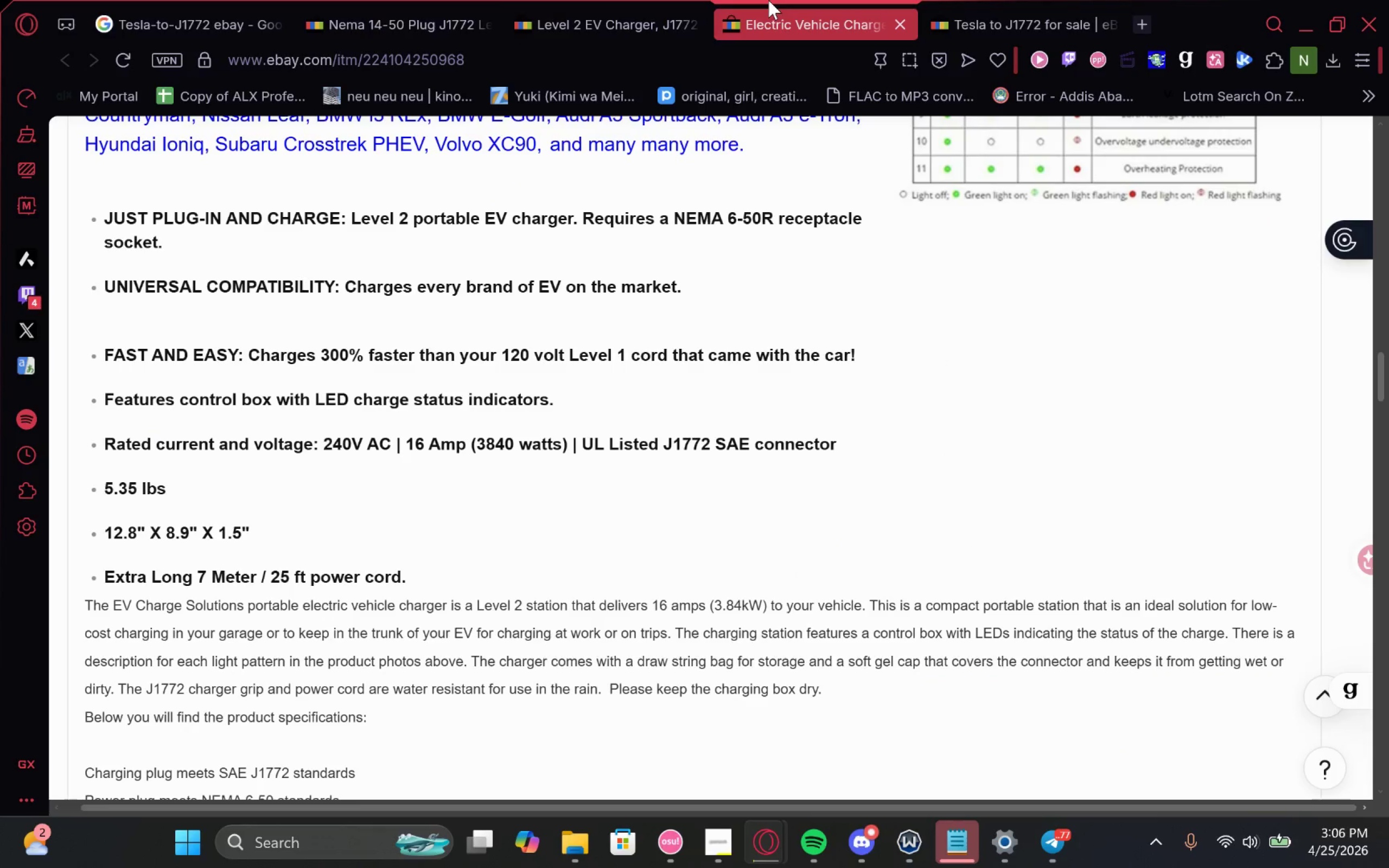 
mouse_move([670, 442])
 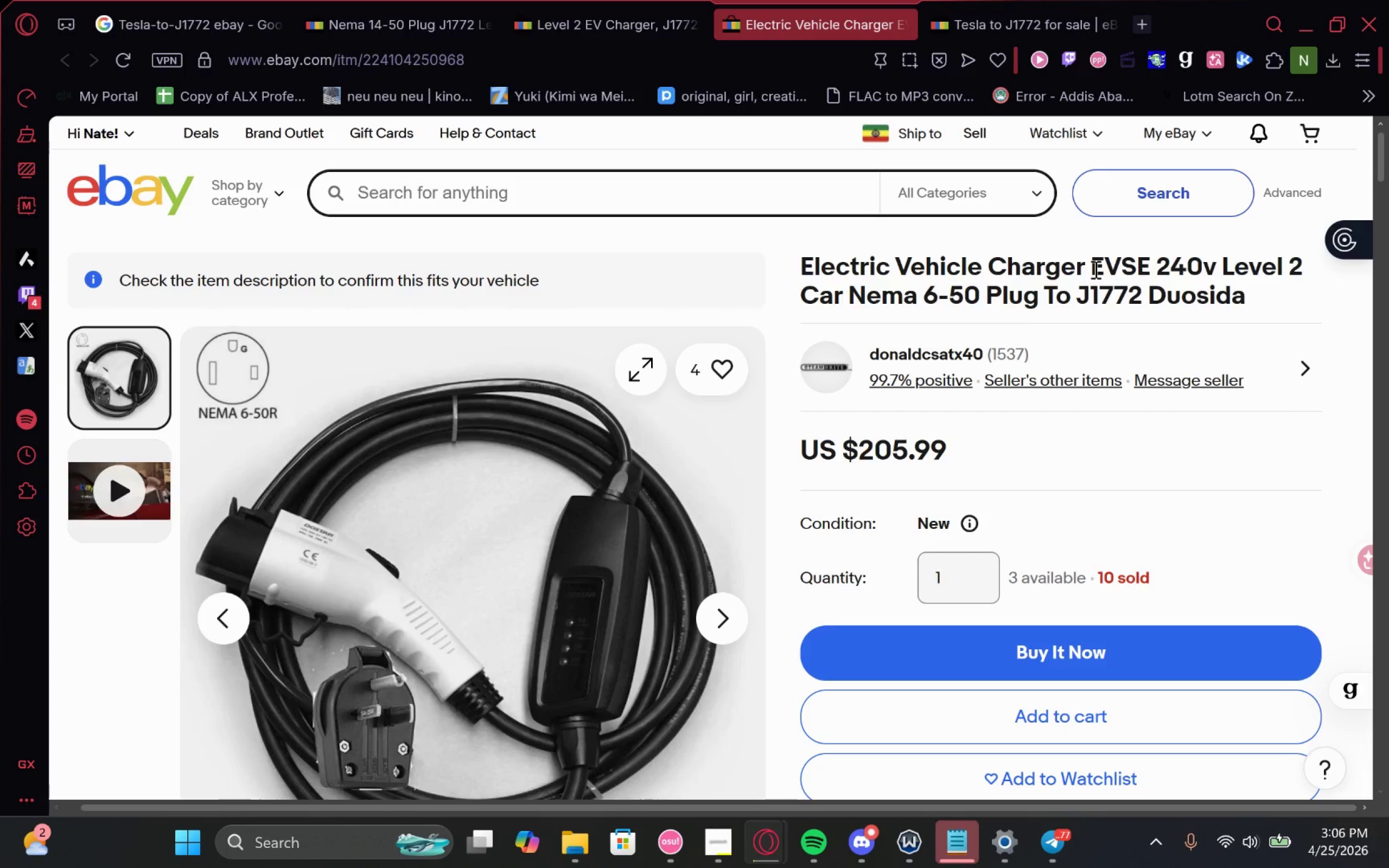 
wait(9.52)
 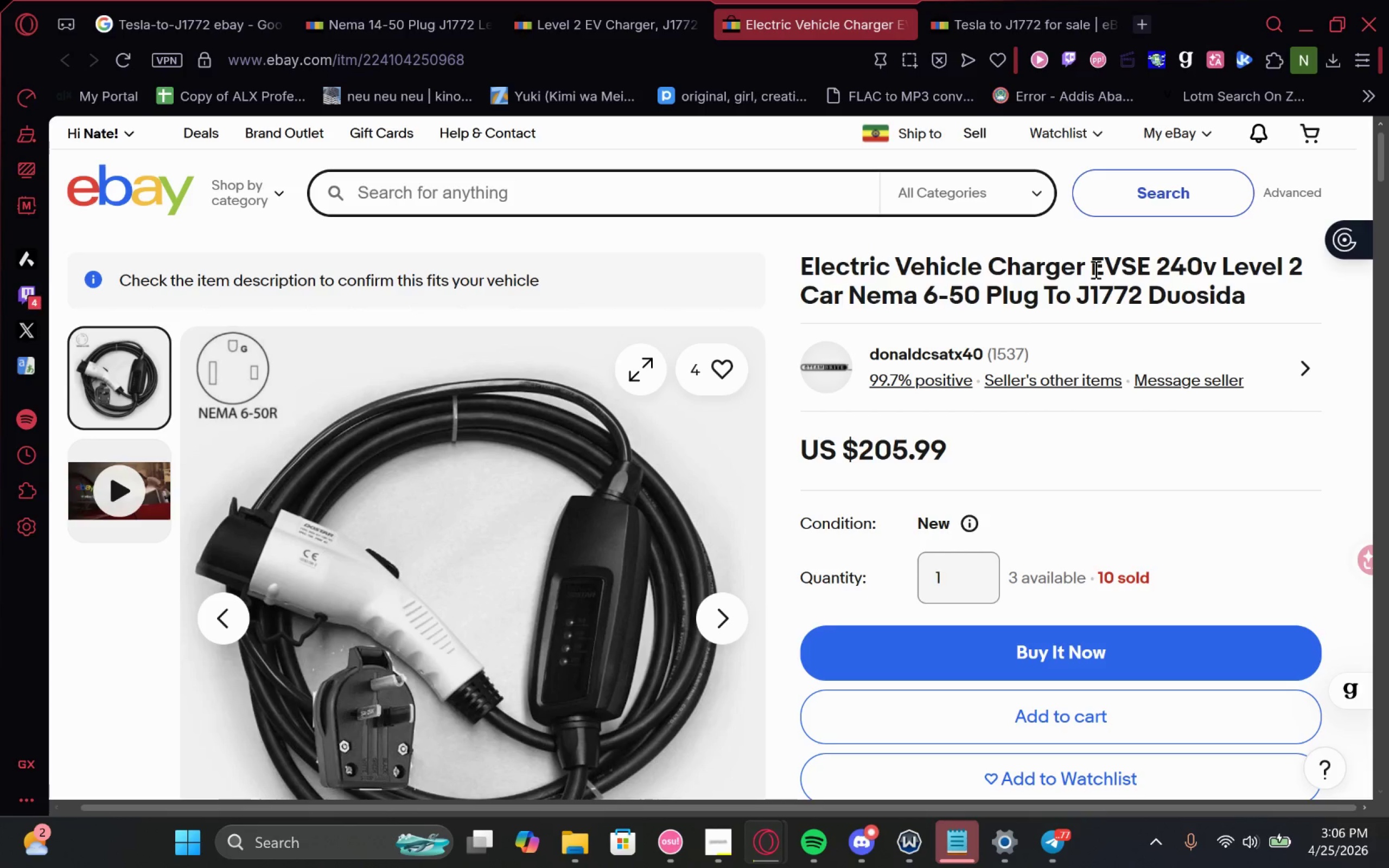 
left_click([718, 839])